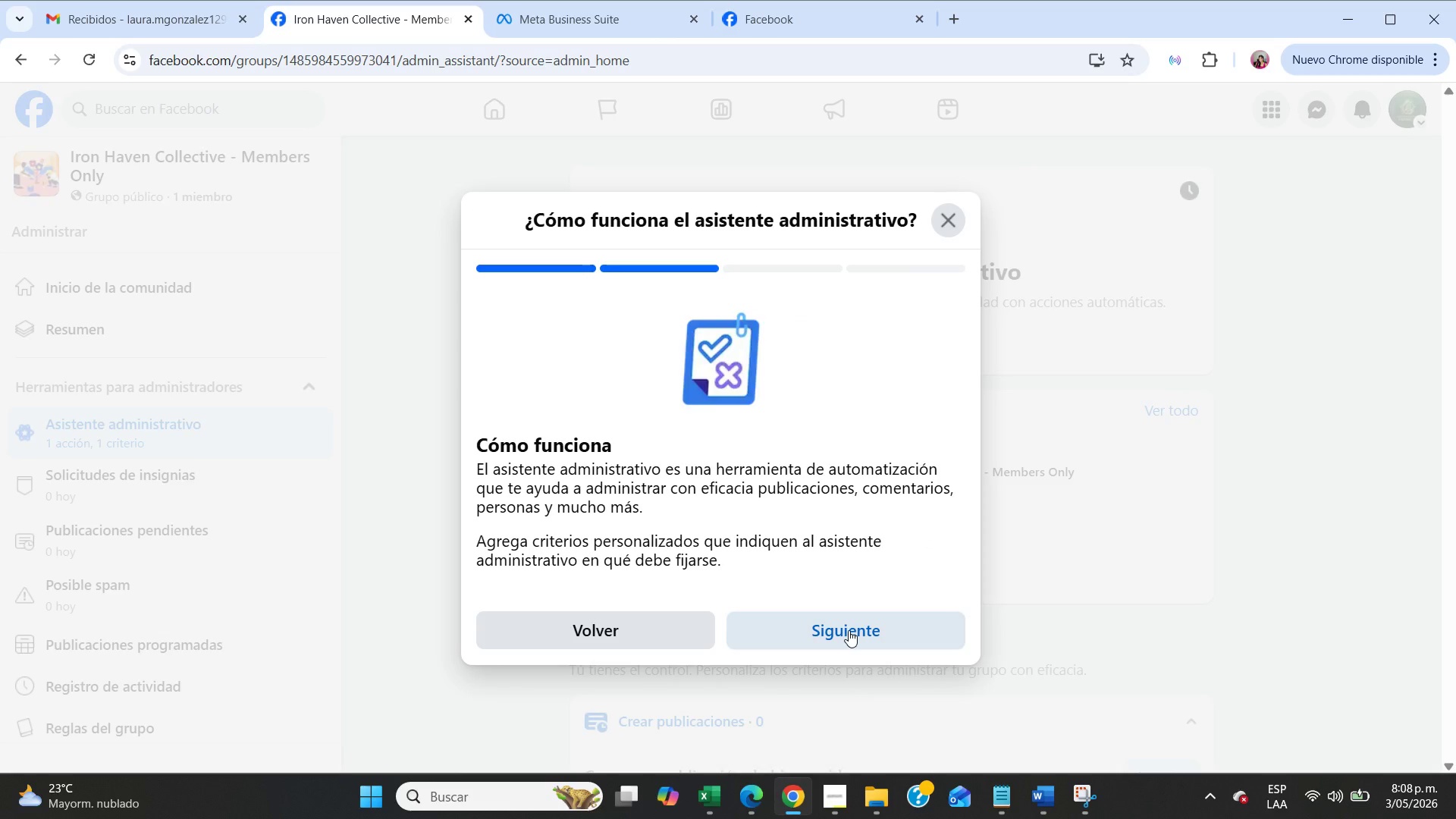 
left_click([834, 786])